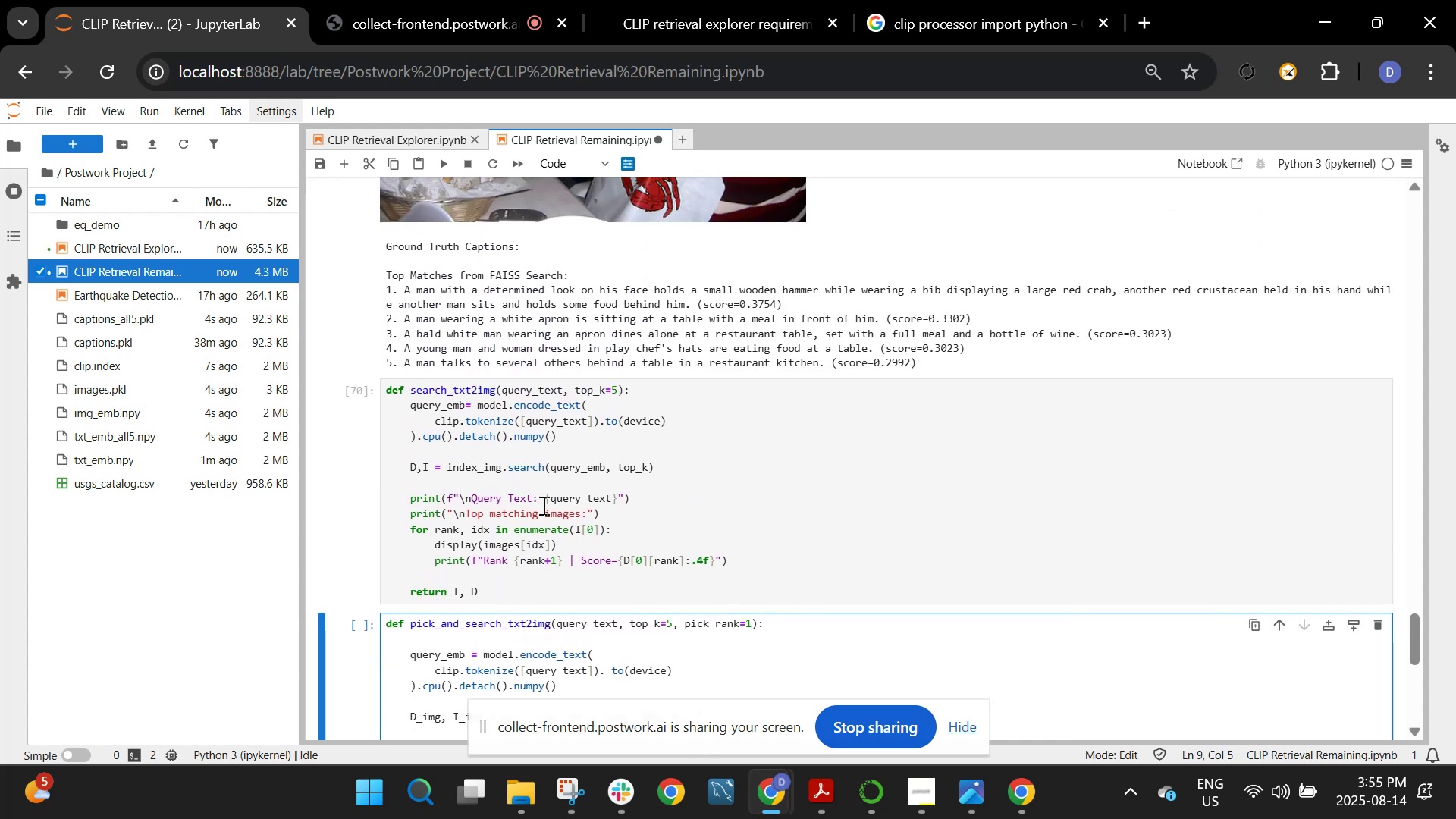 
left_click_drag(start_coordinate=[636, 492], to_coordinate=[413, 497])
 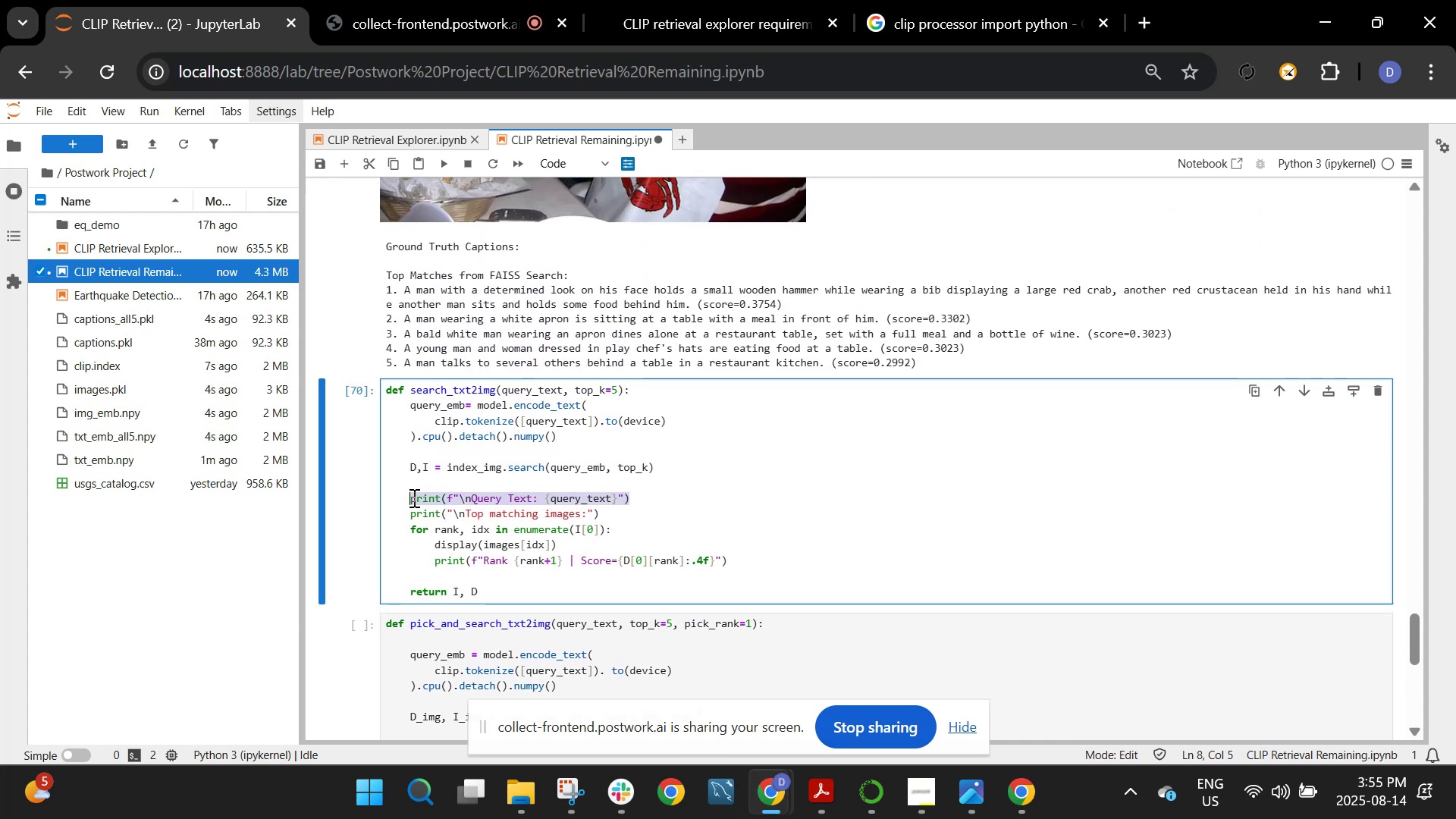 
key(Control+C)
 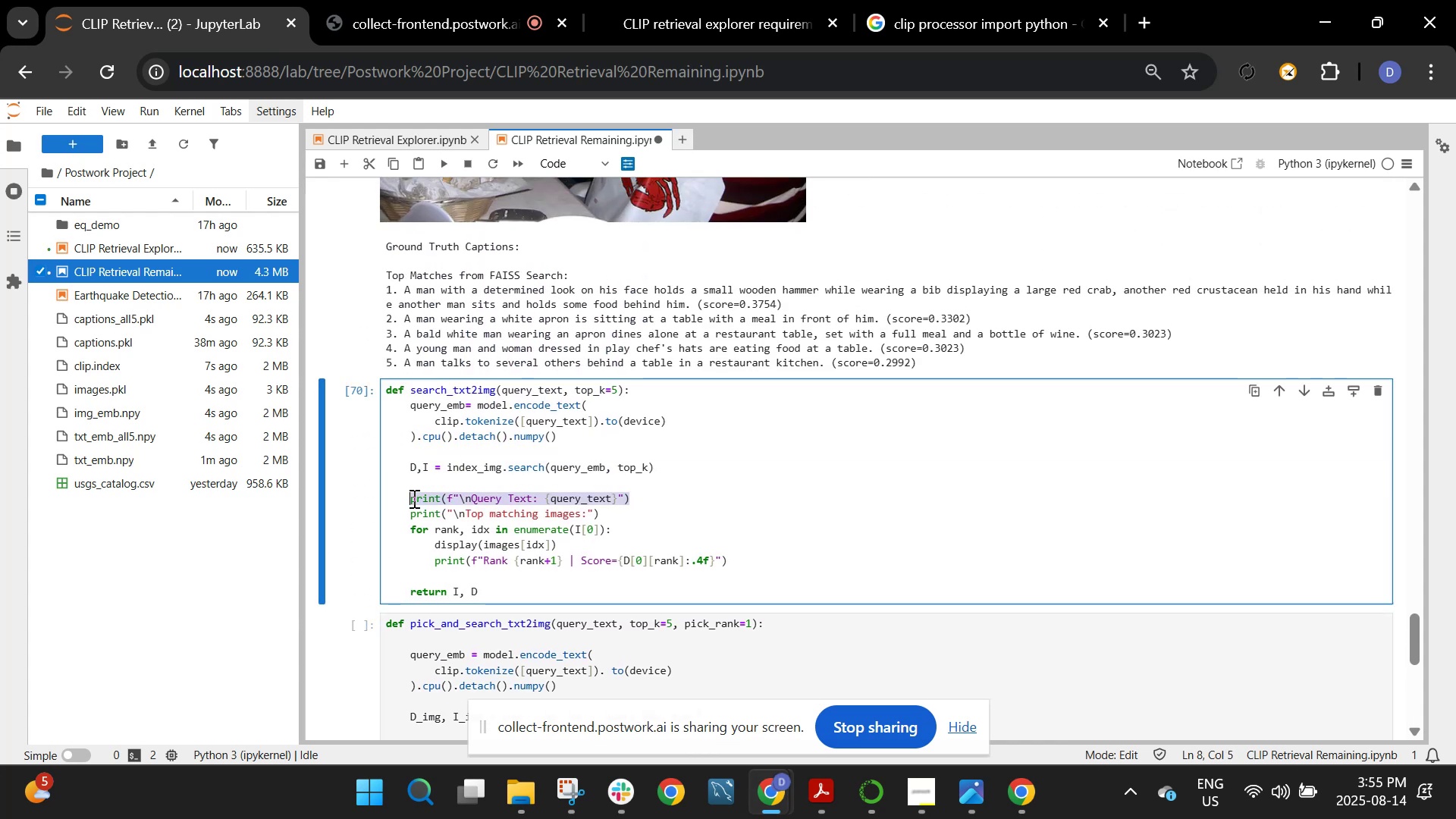 
scroll: coordinate [601, 609], scroll_direction: down, amount: 2.0
 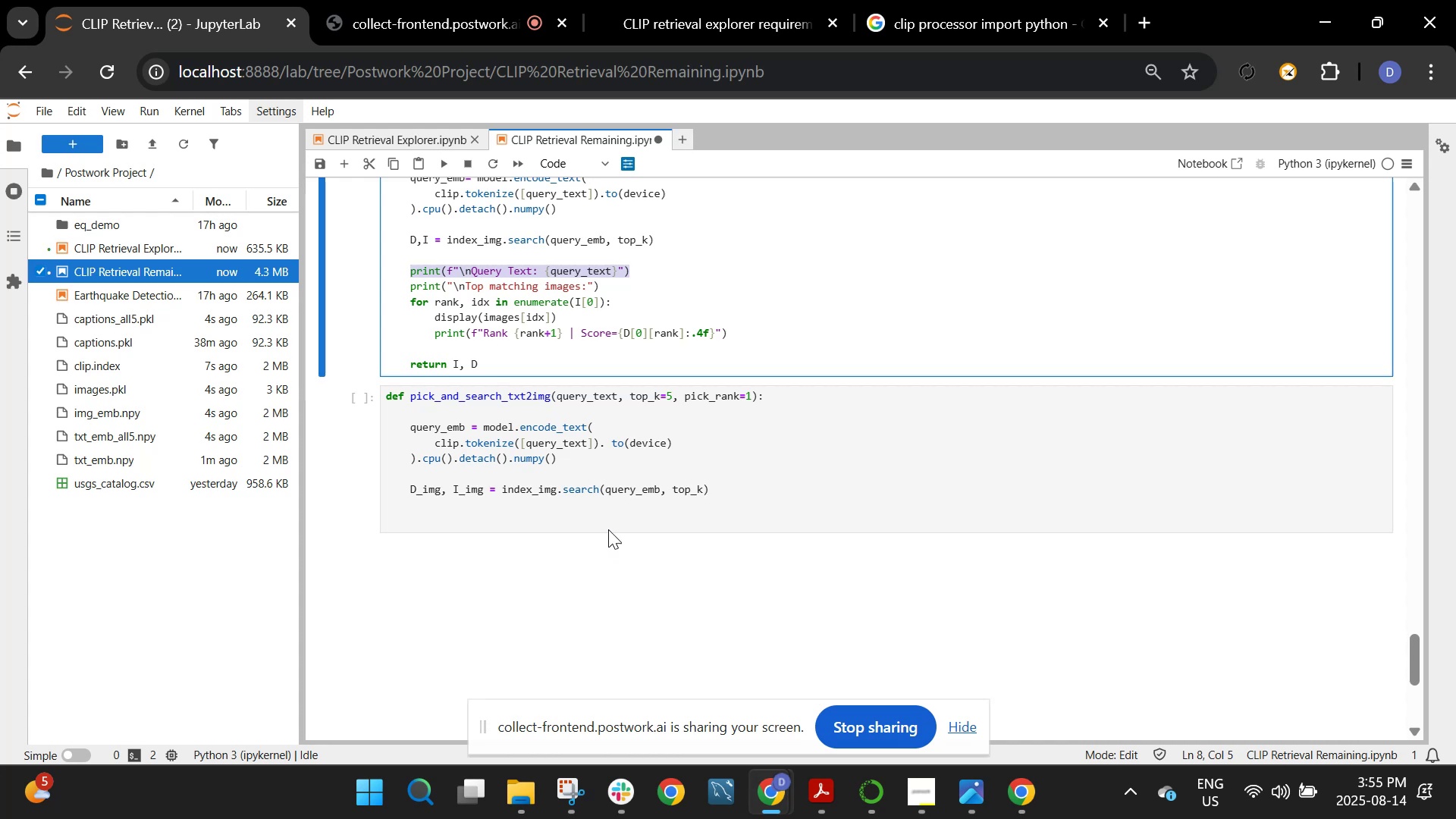 
left_click([601, 513])
 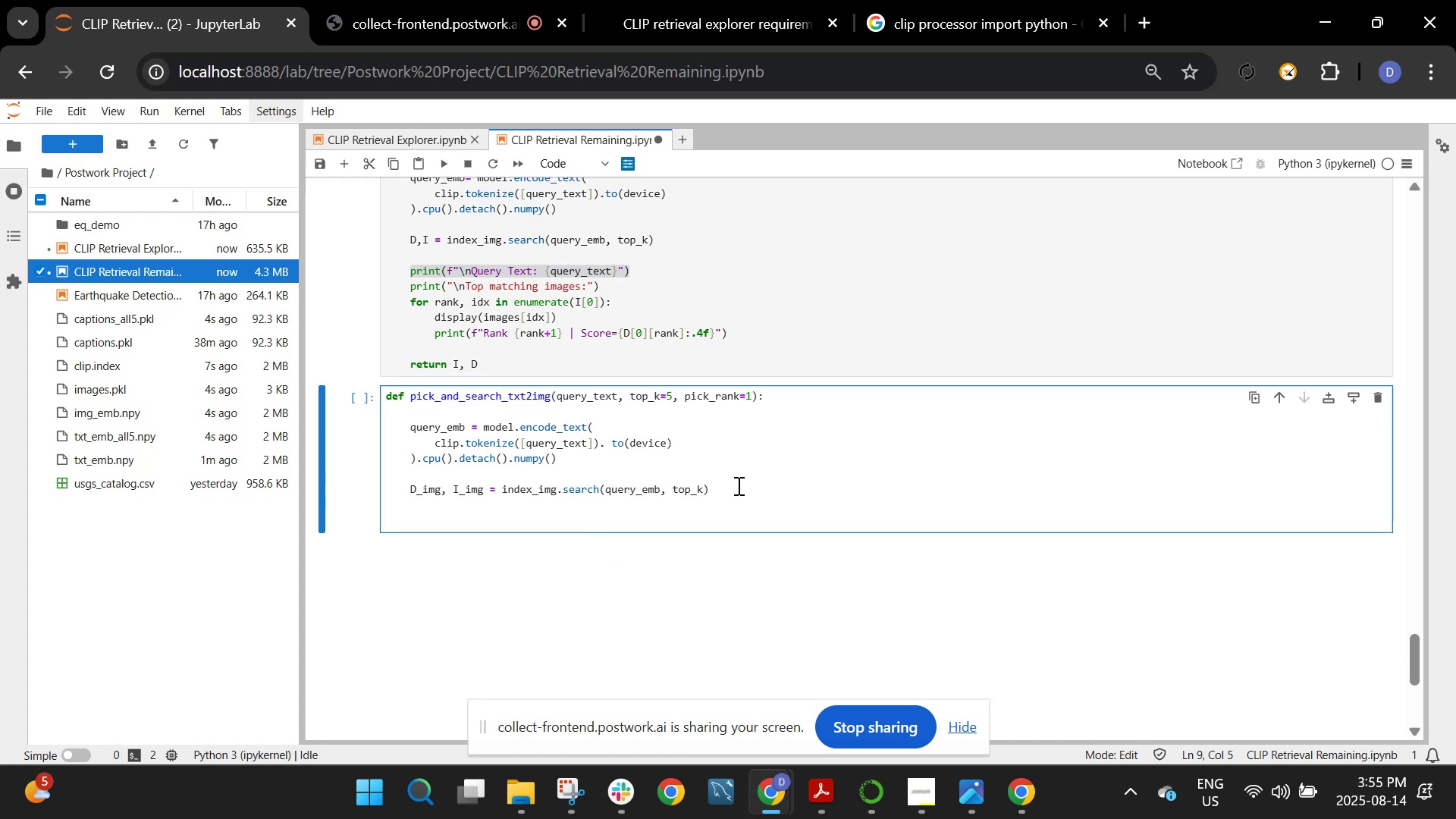 
left_click([747, 484])
 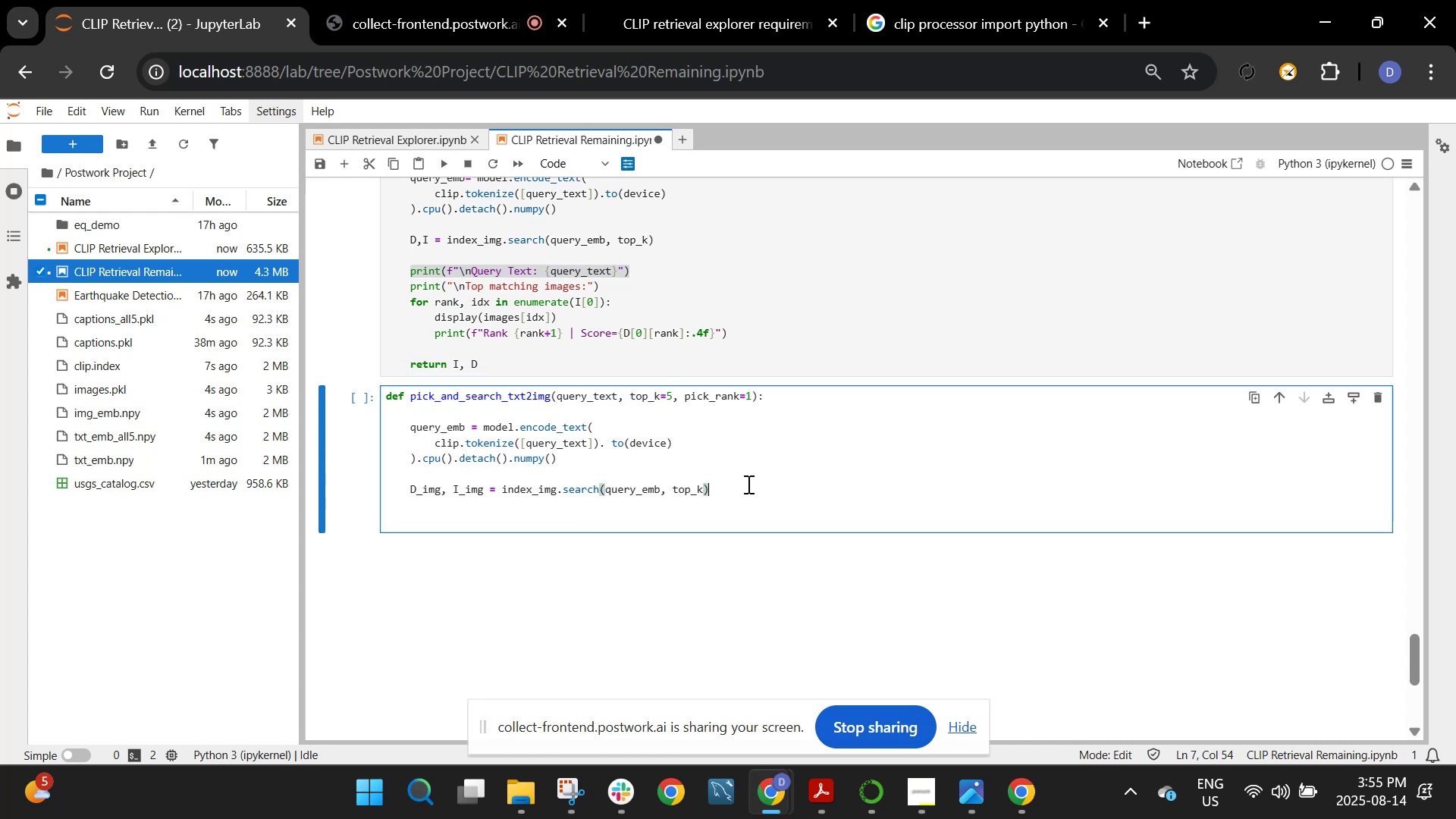 
key(Enter)
 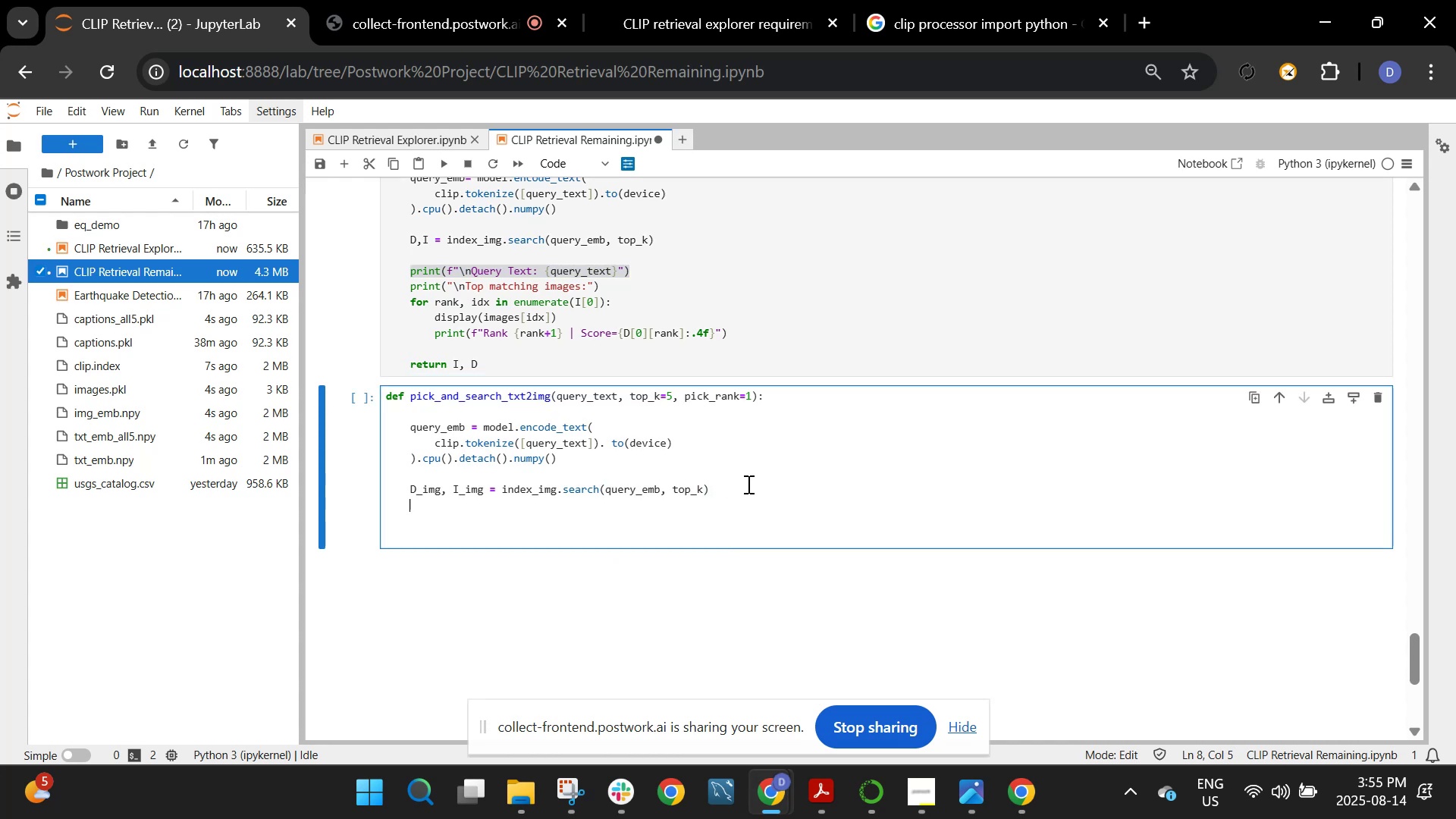 
key(Control+V)
 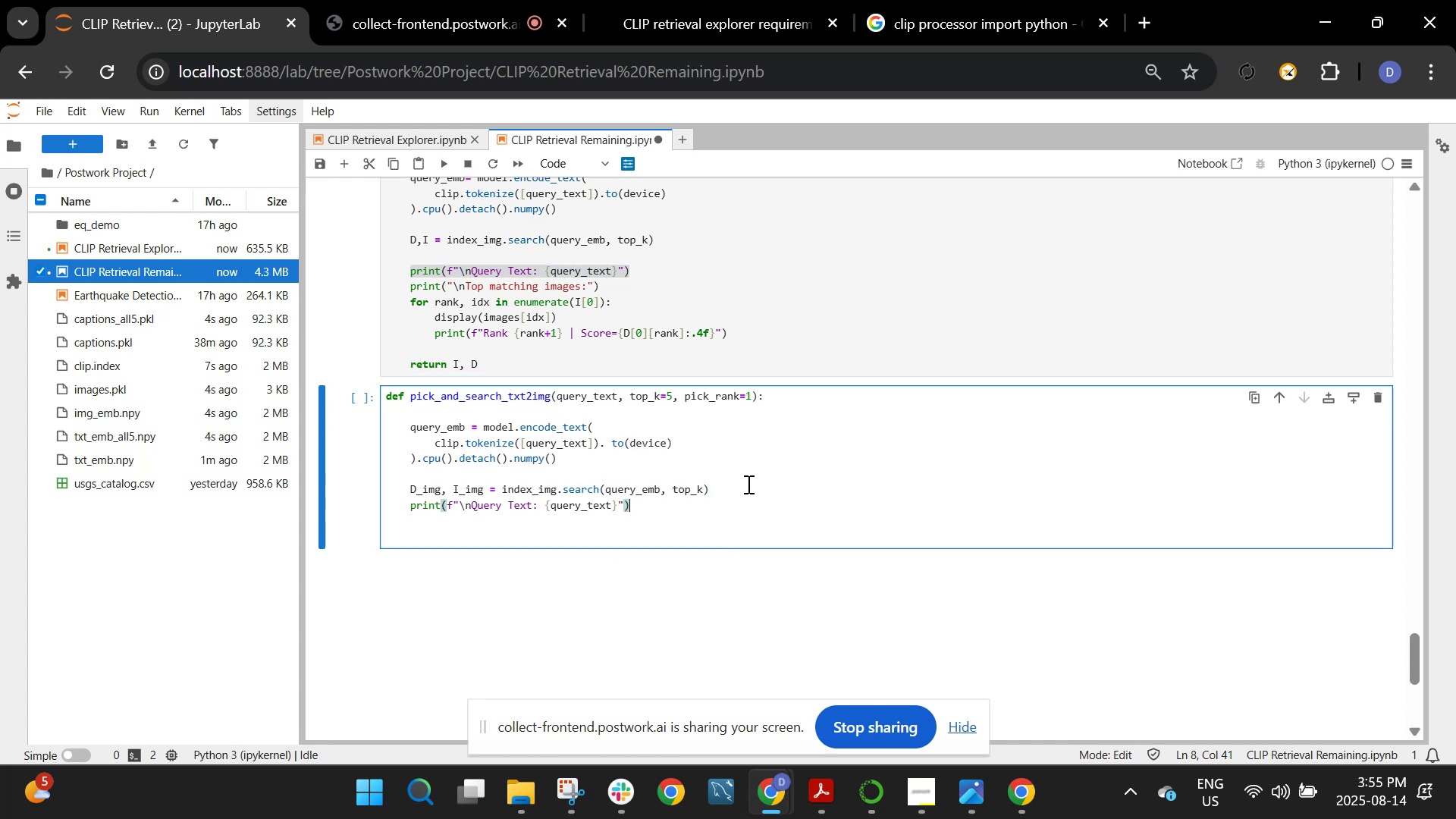 
key(Enter)
 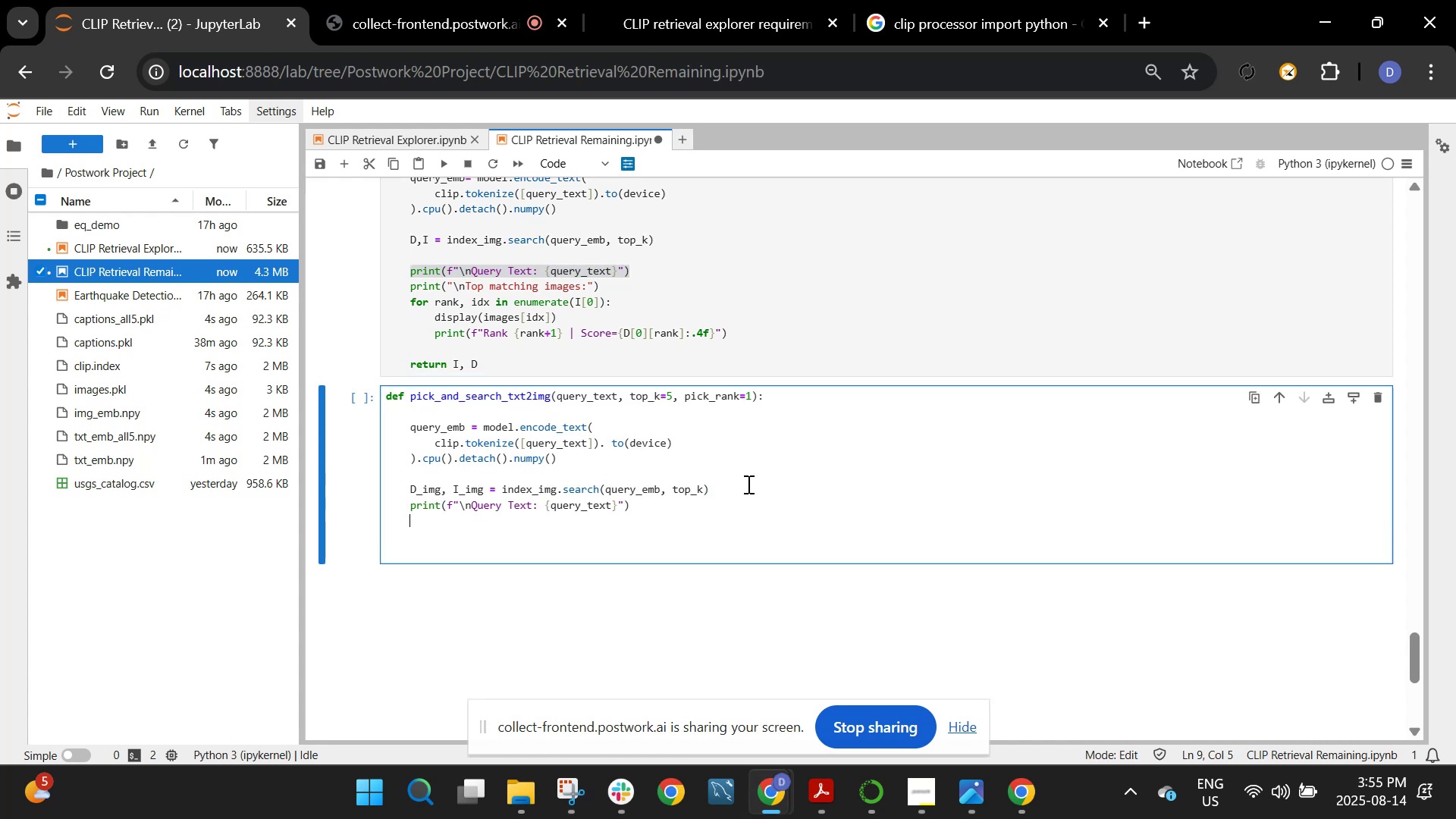 
key(Control+V)
 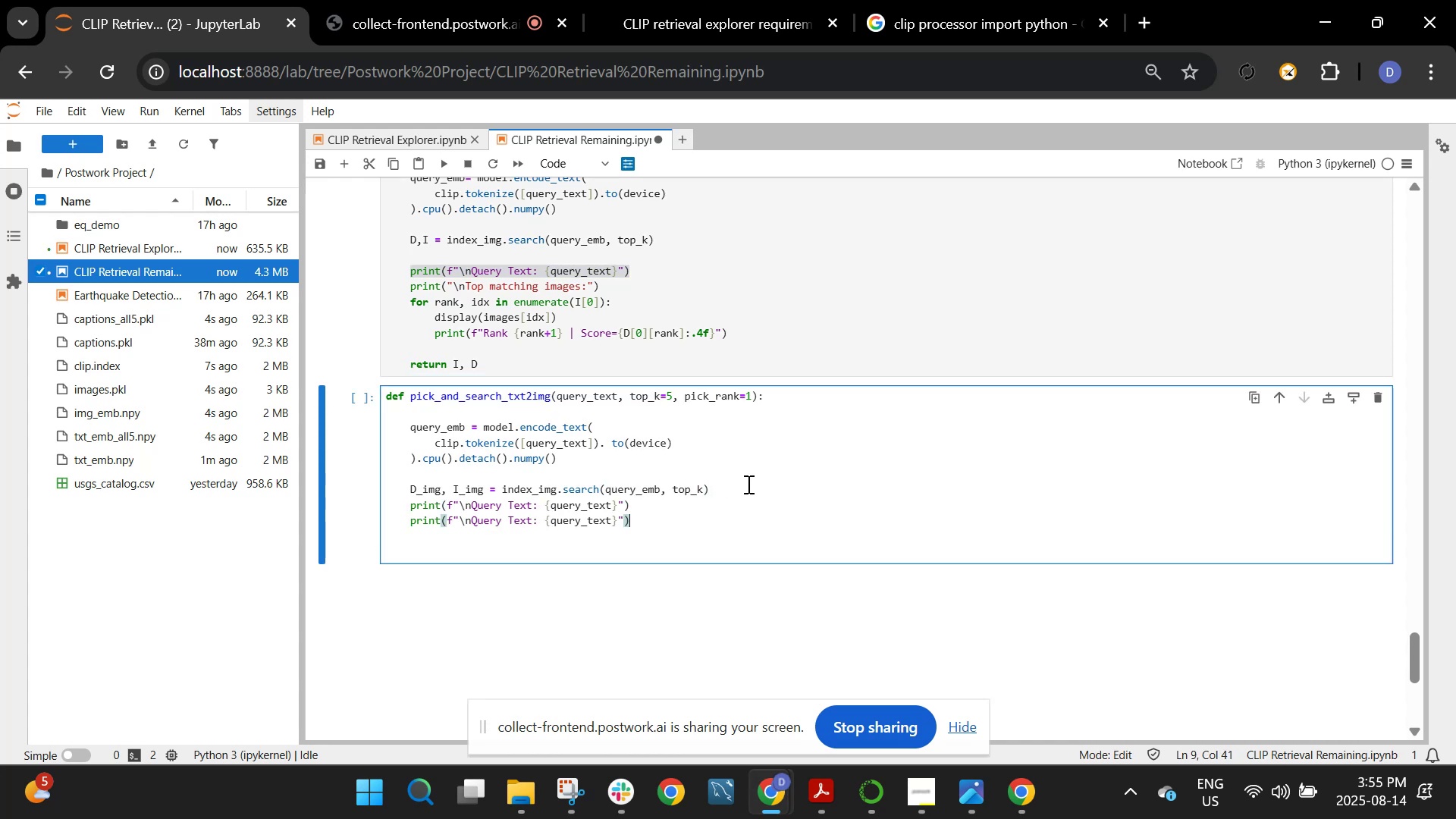 
key(ArrowLeft)
 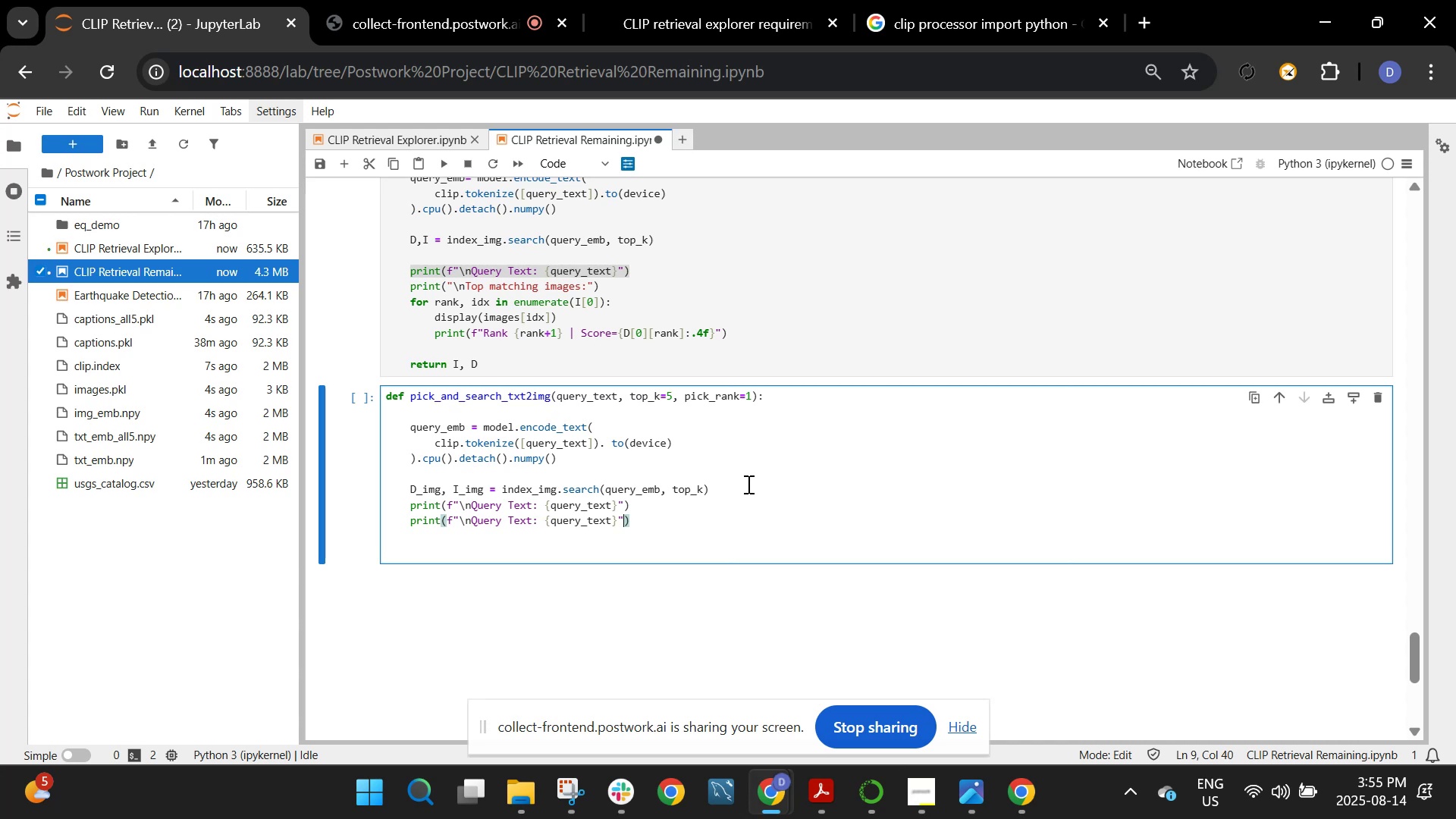 
key(ArrowLeft)
 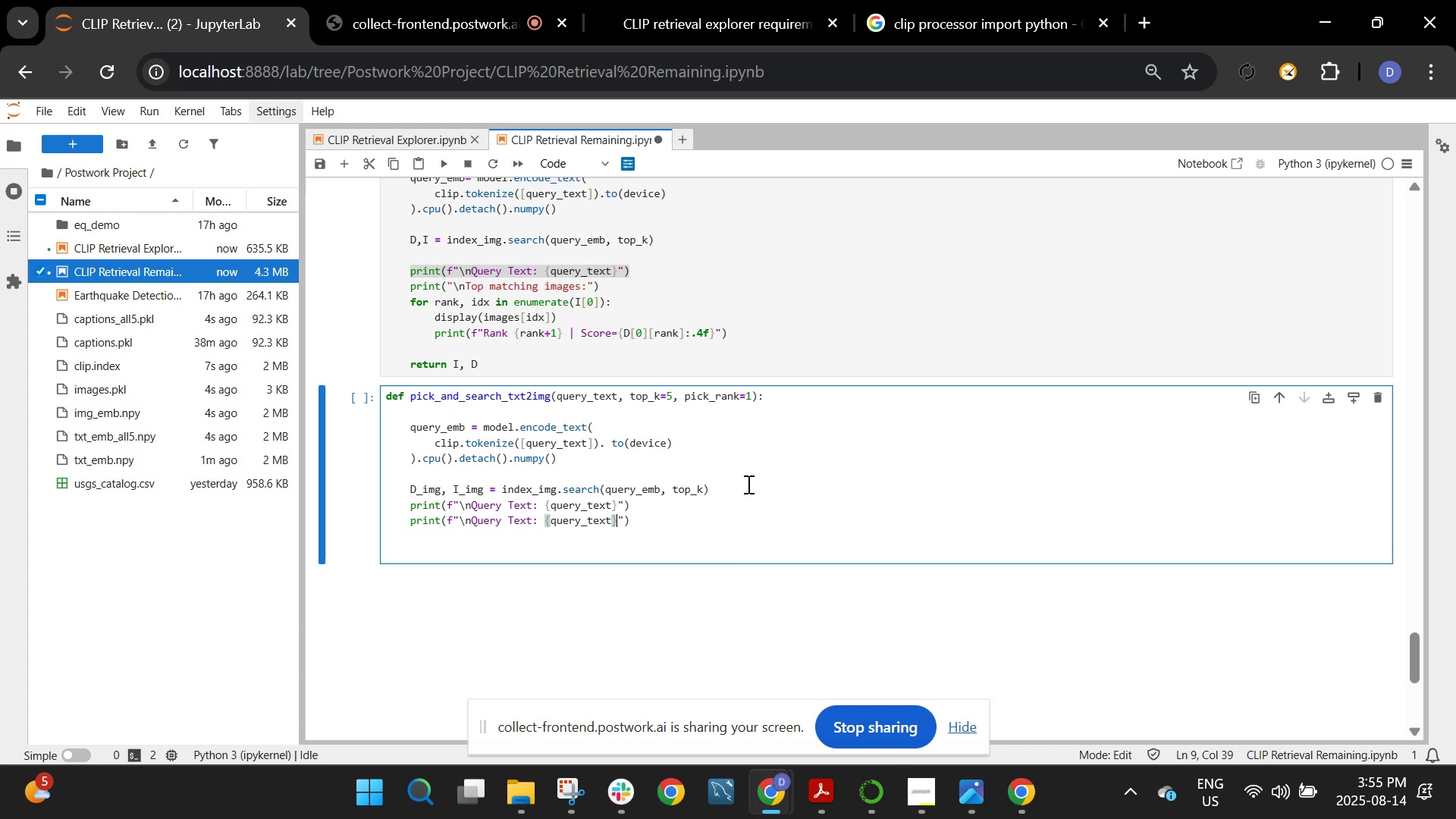 
hold_key(key=Backspace, duration=1.19)
 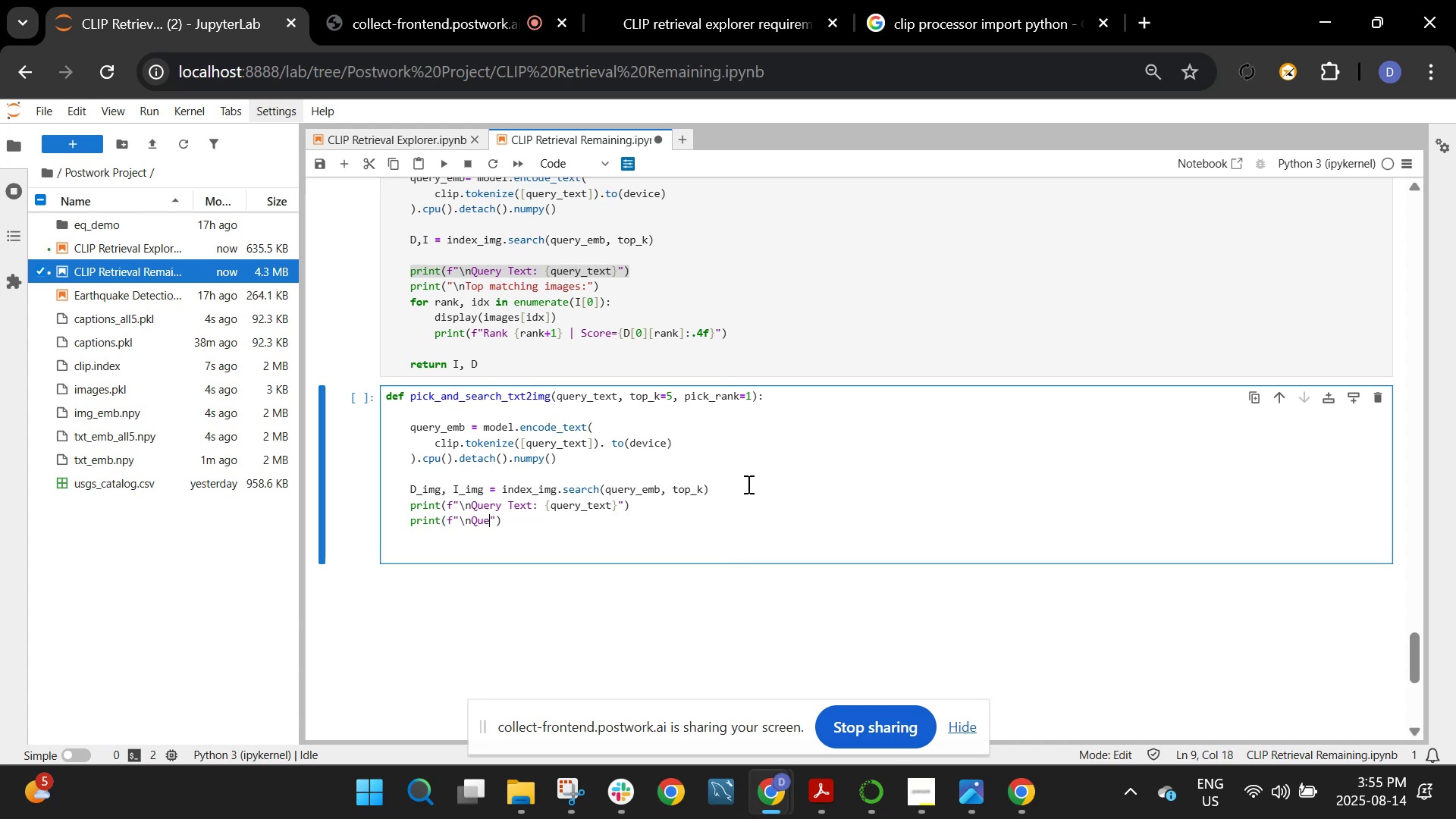 
key(Backspace)
key(Backspace)
key(Backspace)
type(Initial Search Resulta)
key(Backspace)
type(s:)
 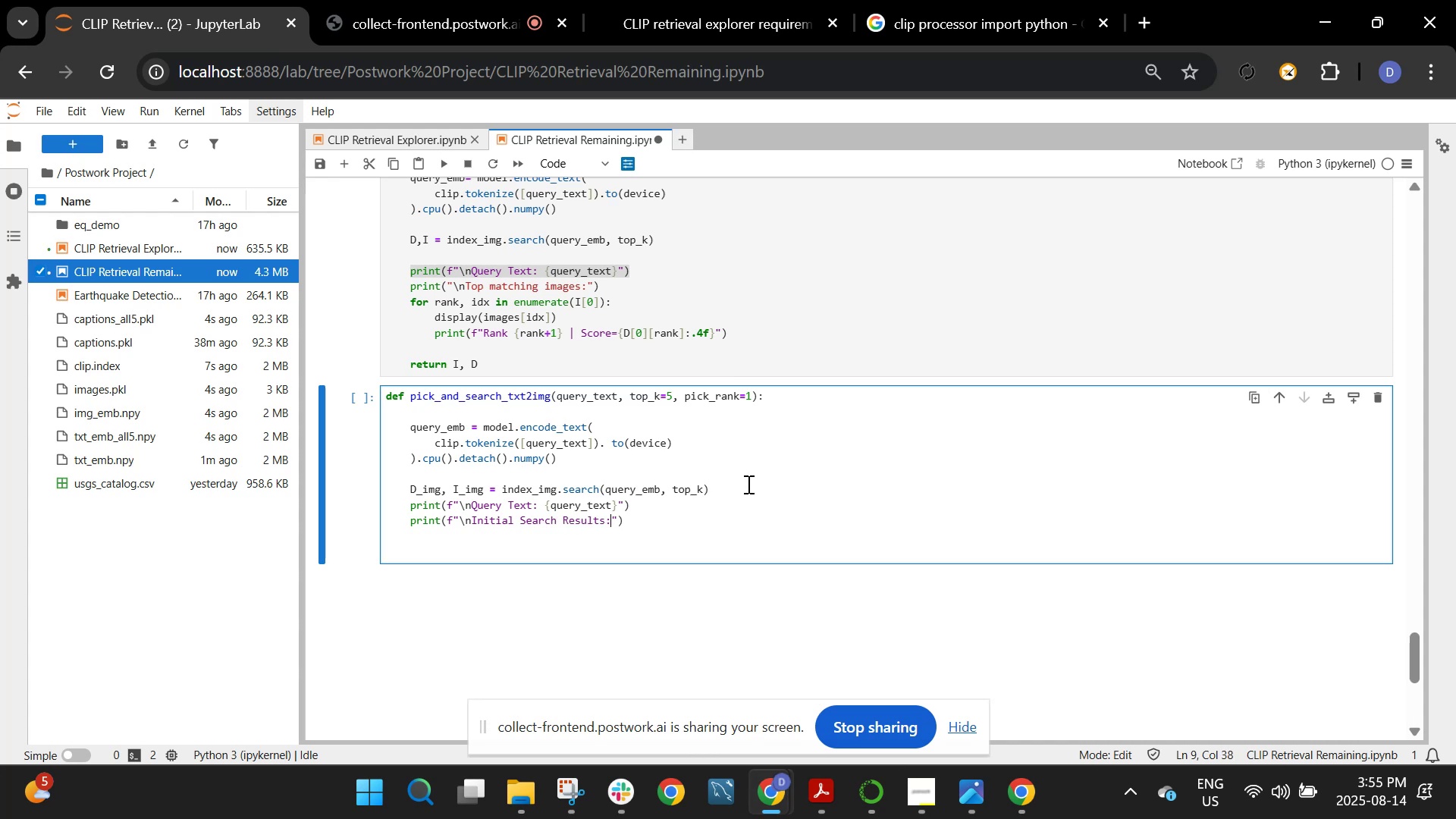 
left_click([743, 516])
 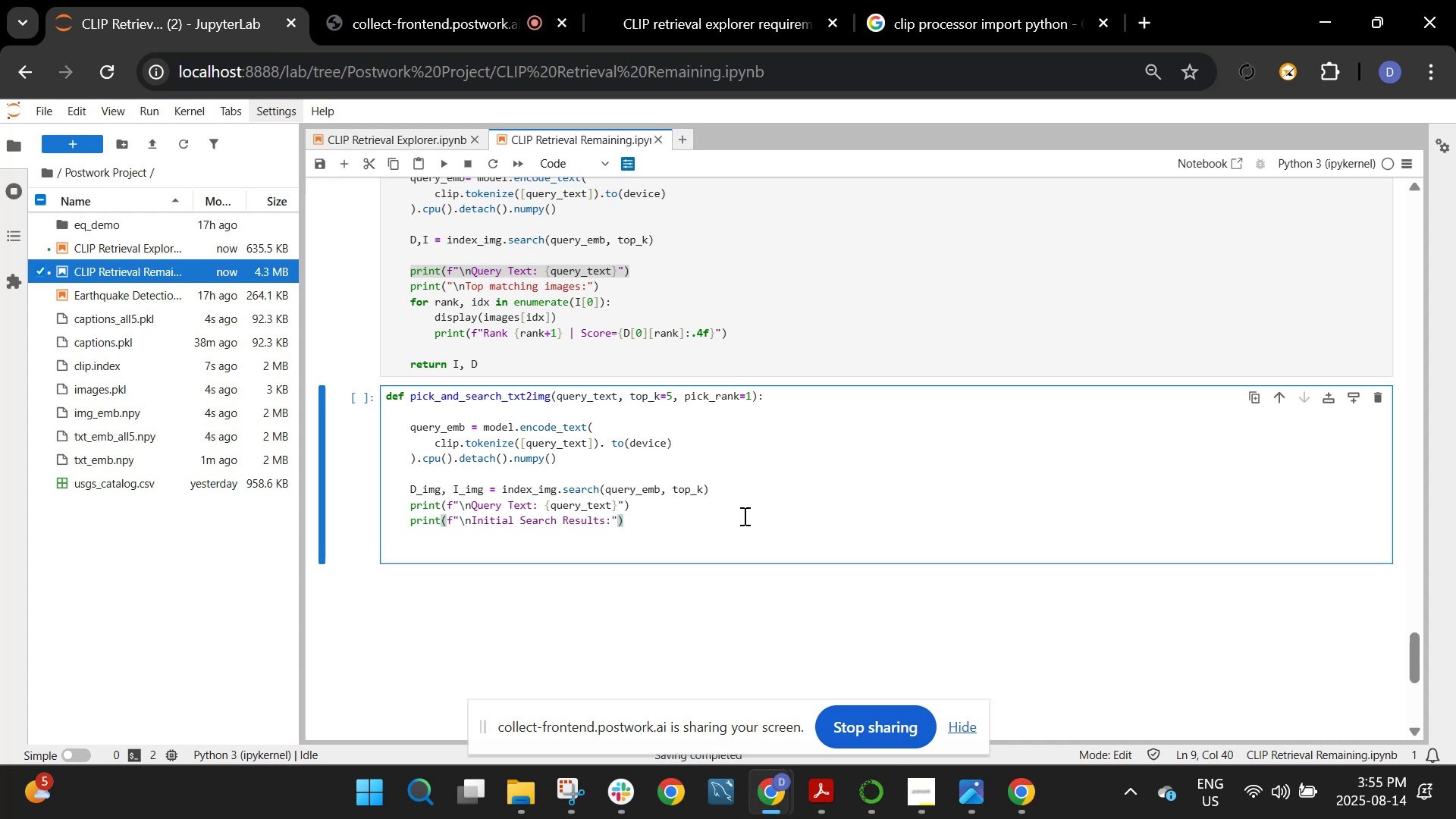 
key(Enter)
 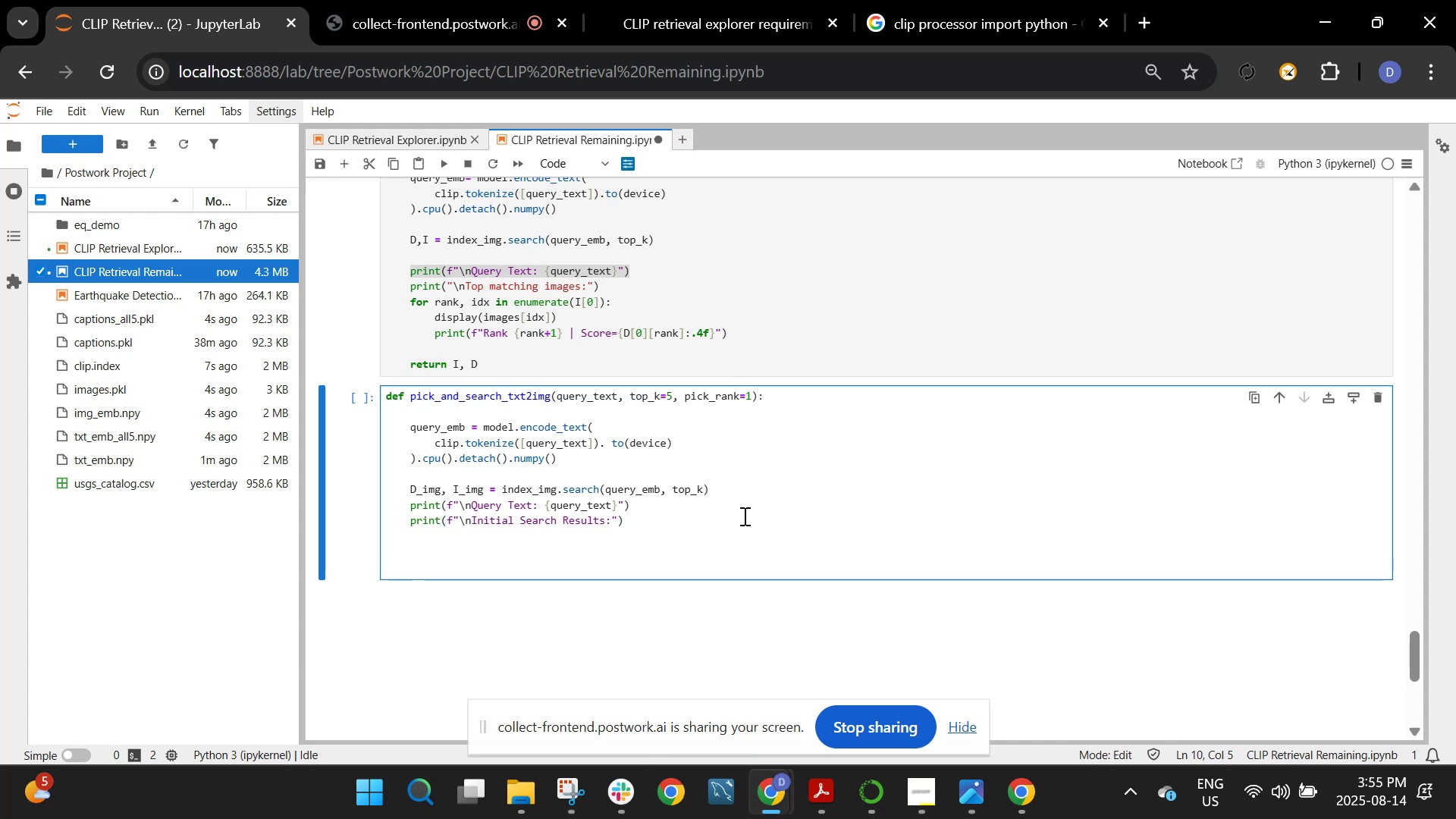 
key(Enter)
 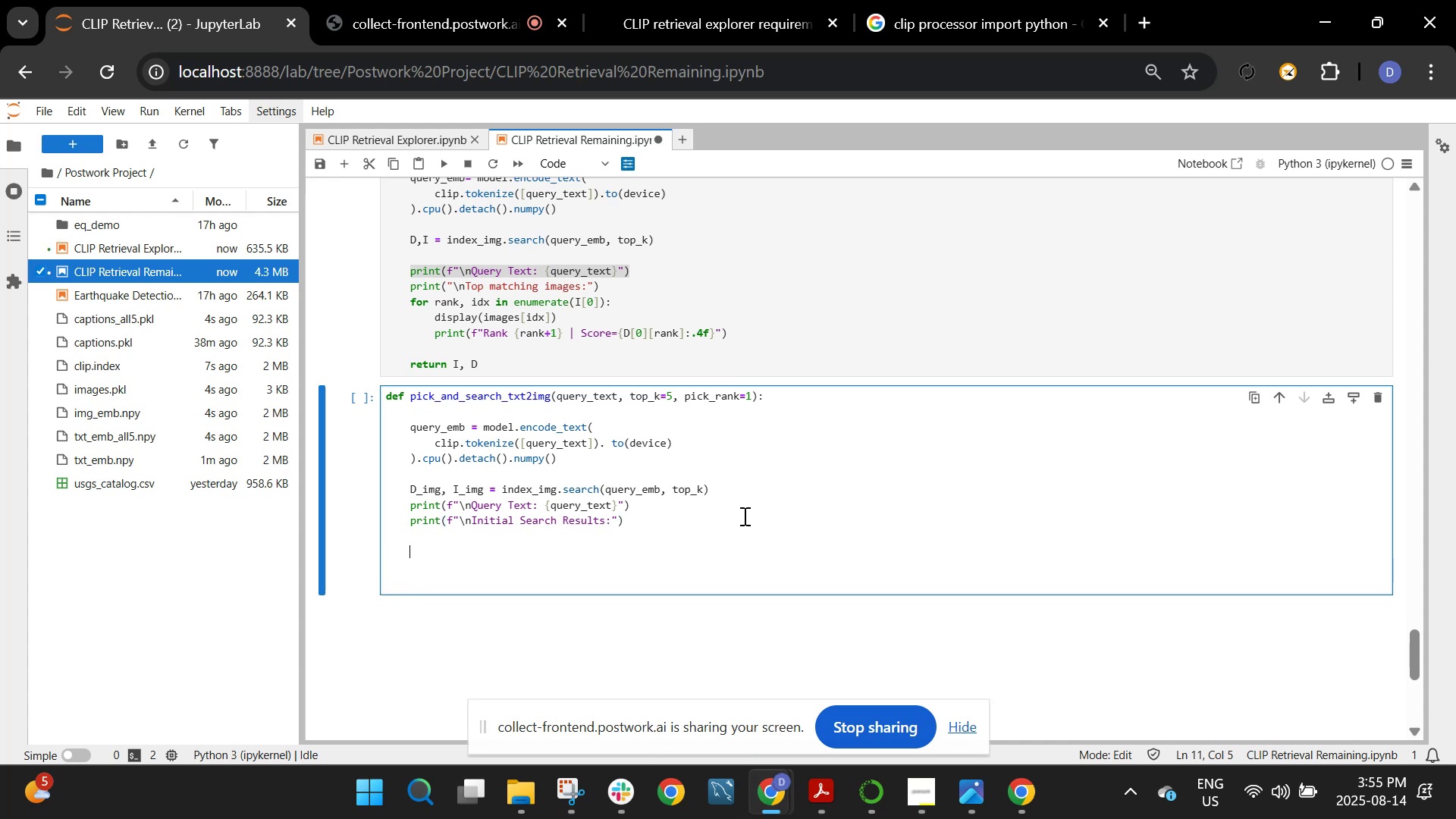 
type(for rabj)
key(Backspace)
key(Backspace)
type(nk, idx in enumerate)
 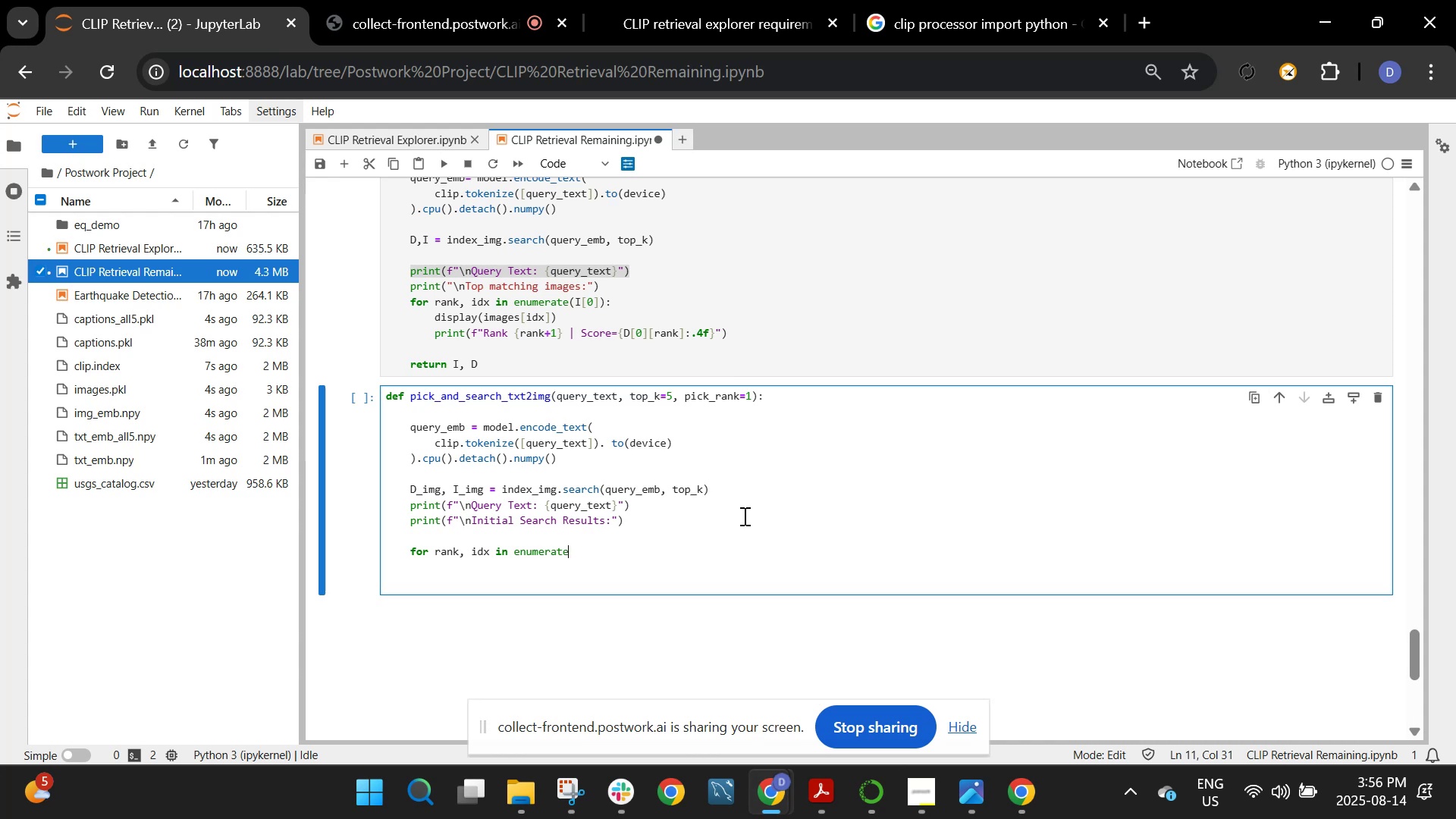 
wait(32.21)
 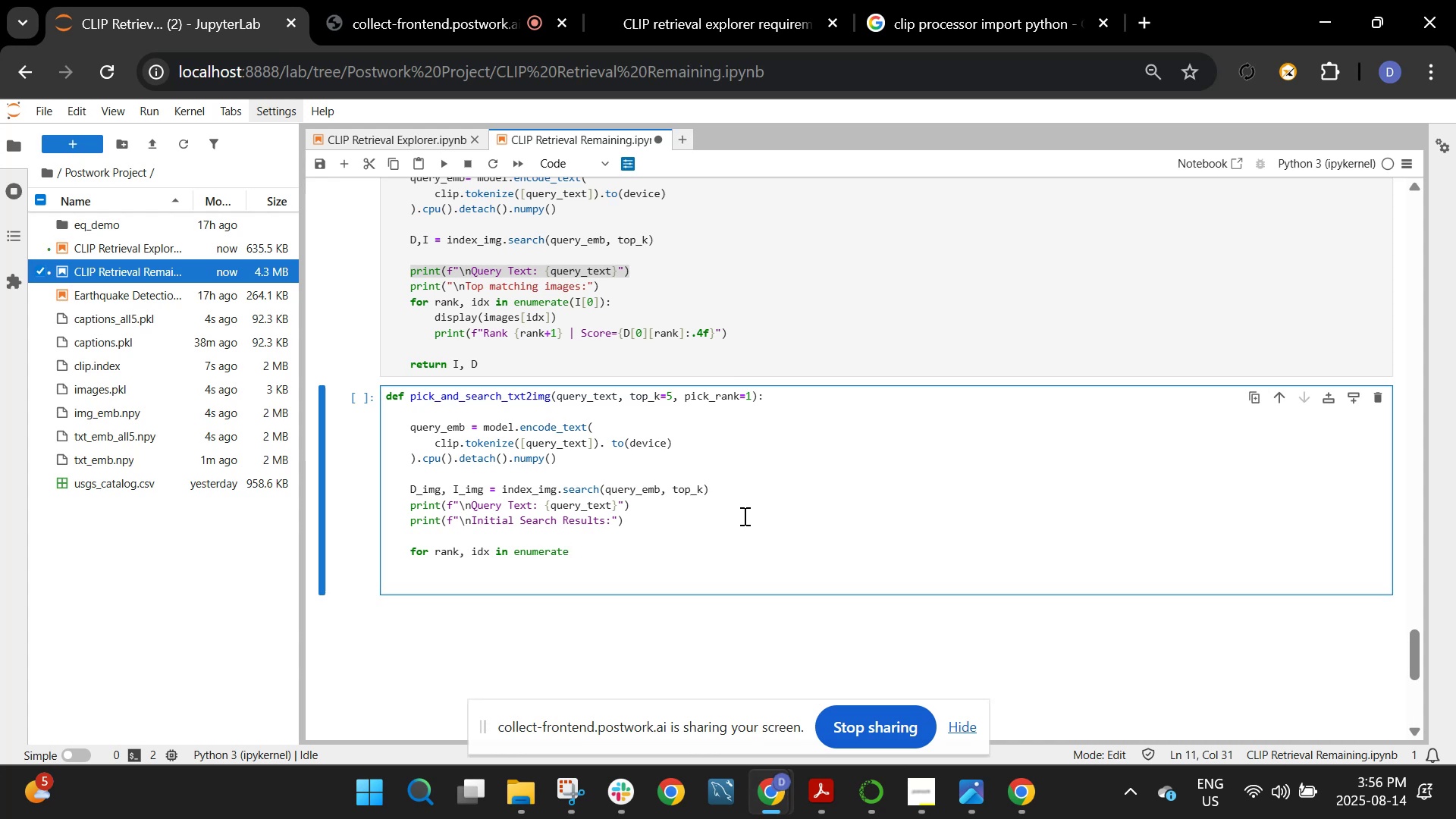 
type((I_img[0], start=1):)
 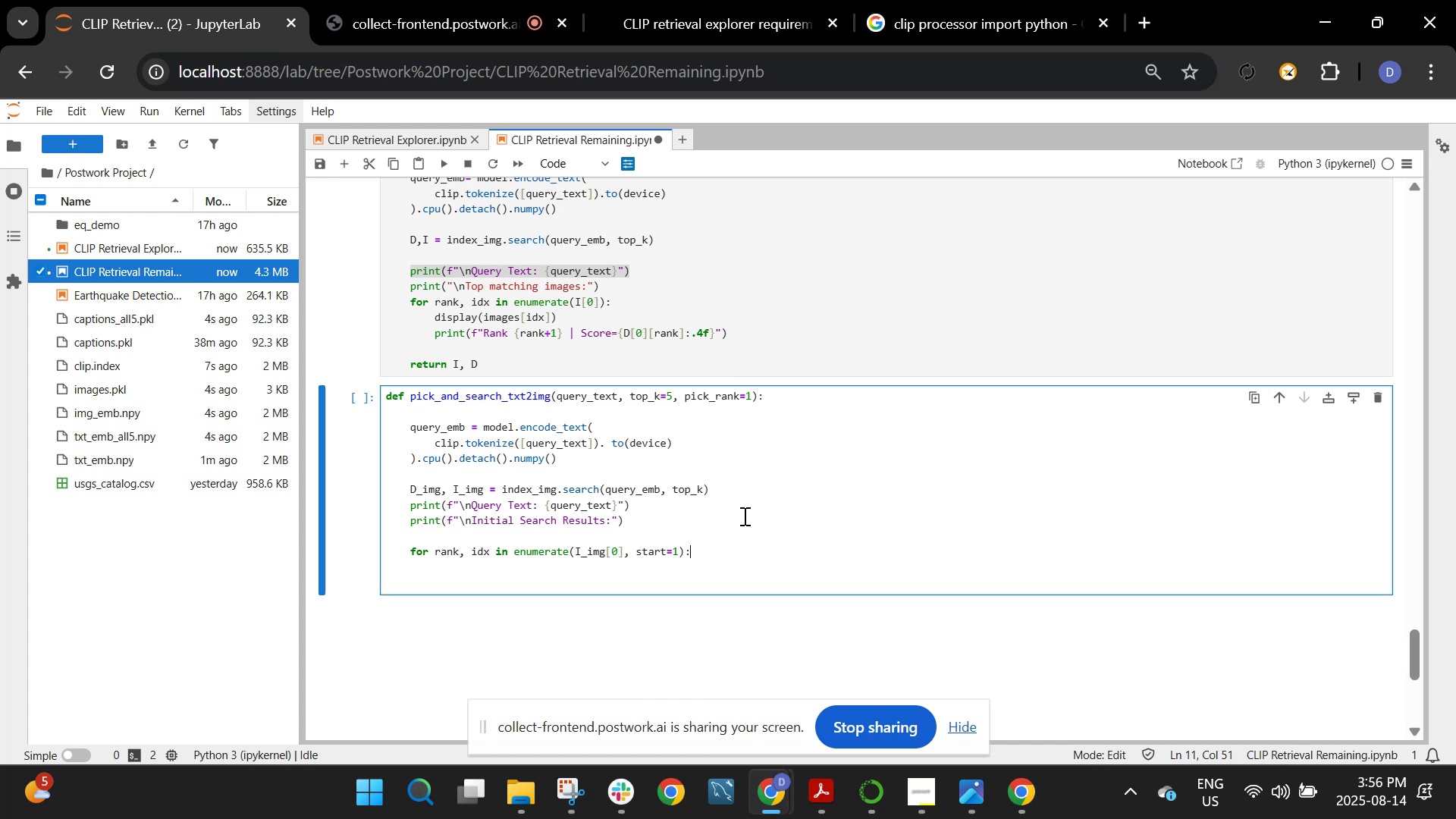 
key(Enter)
 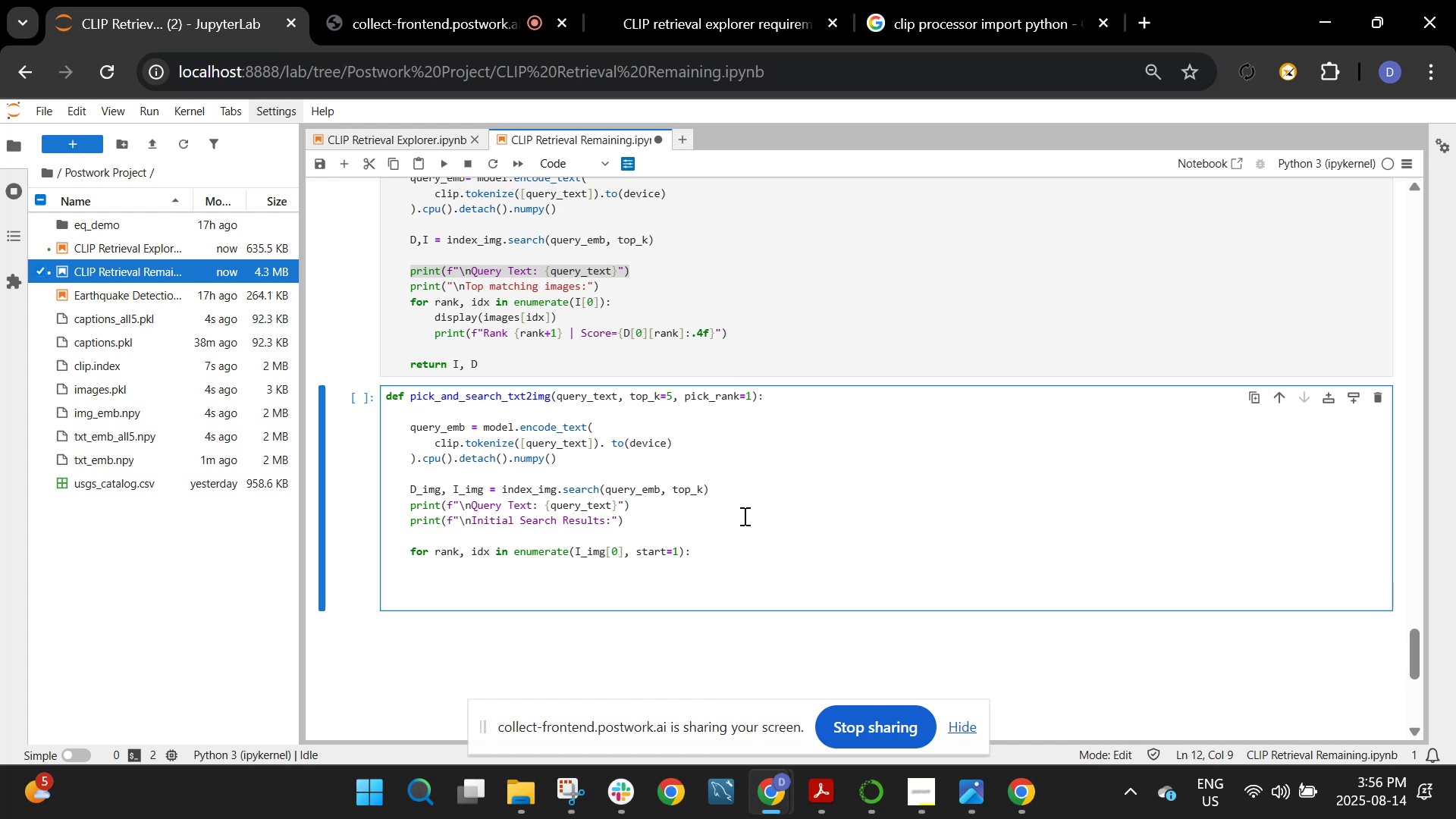 
type(display(images[idx]))
 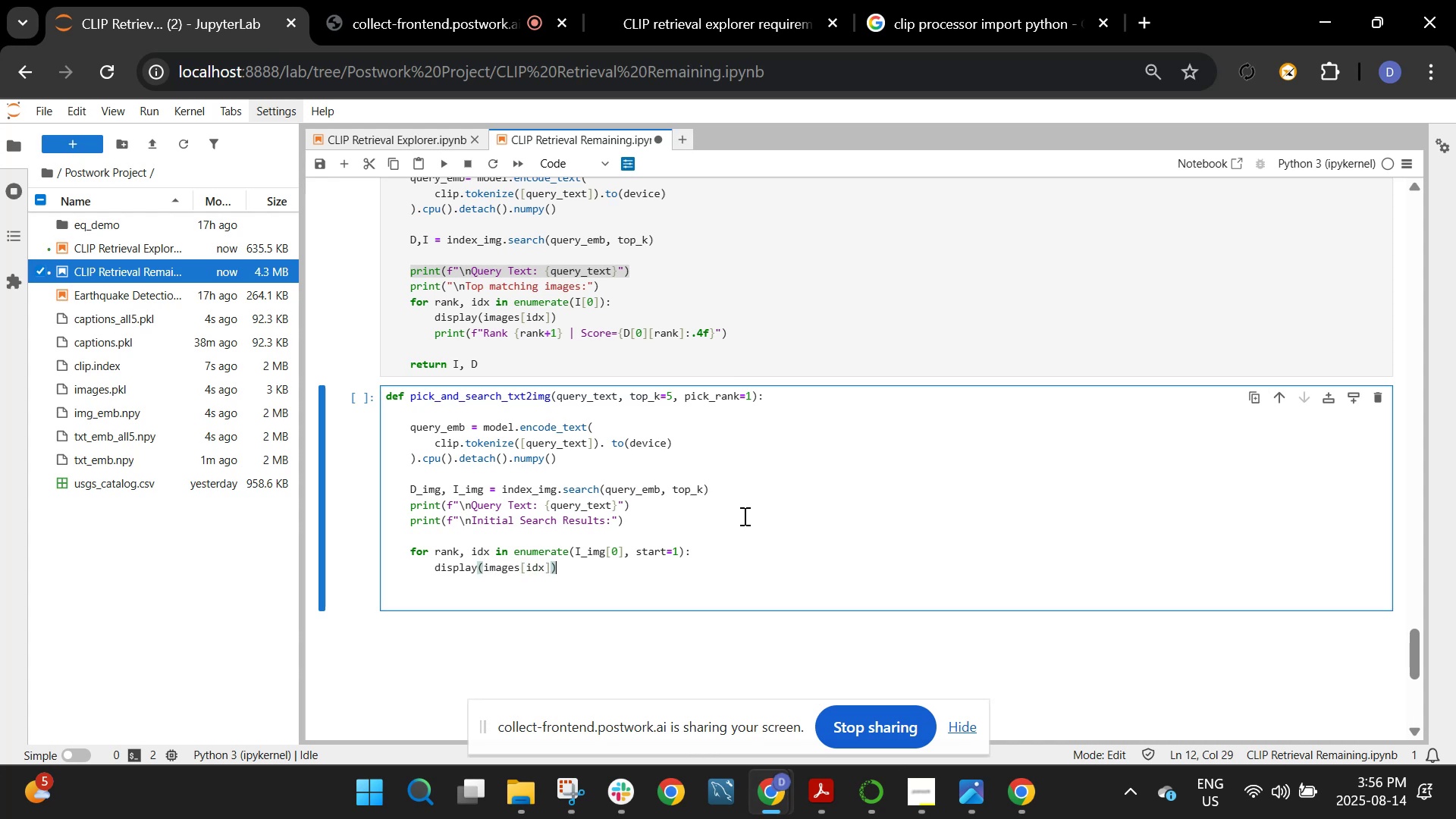 
key(Enter)
 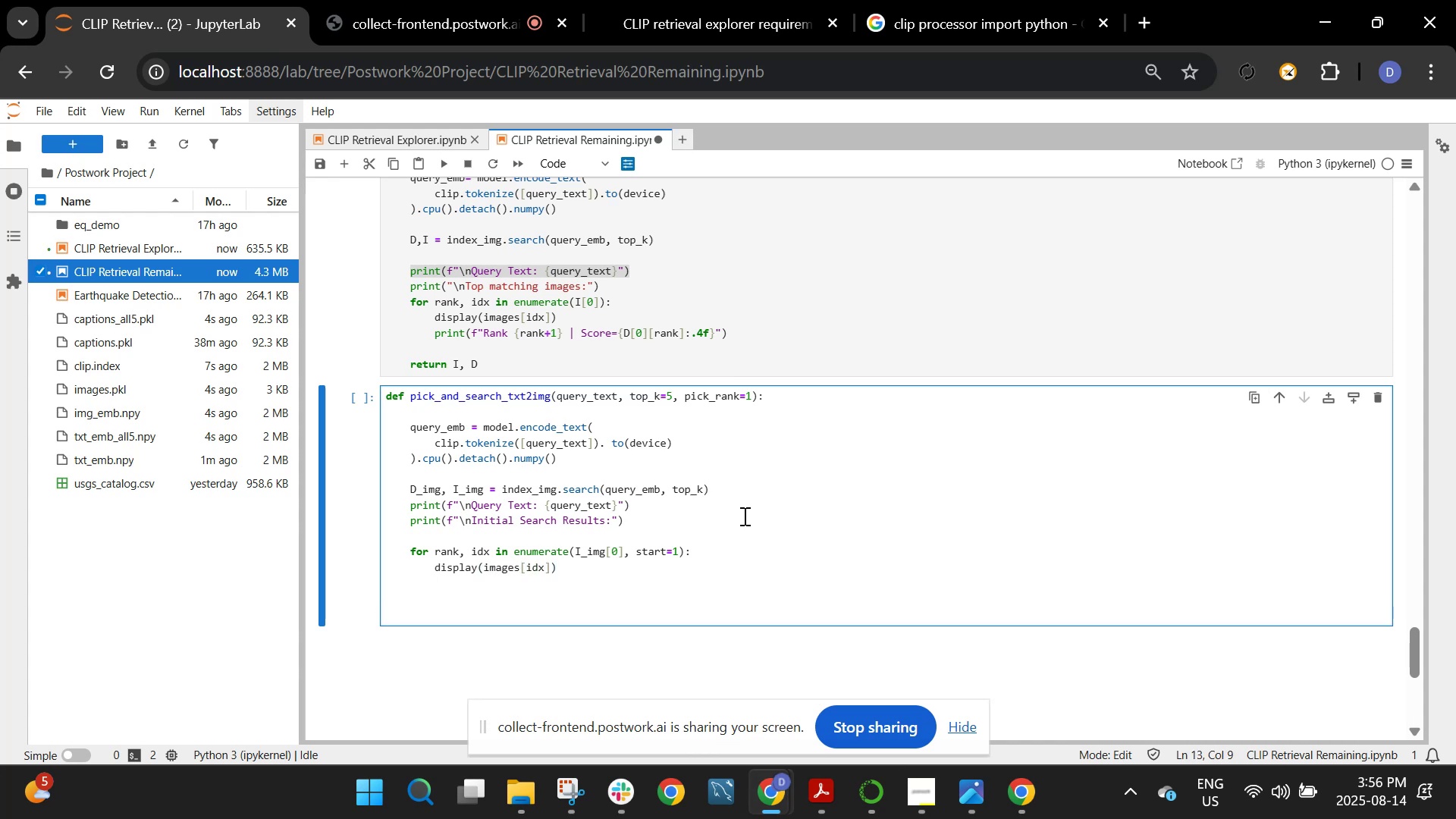 
type(print(f"Rank {rank{)
key(Backspace)
type(} | Score= {D_img[0][rank-1]:.4f} | Captu)
key(Backspace)
type(ion )
key(Backspace)
type(: {captions[idx])
 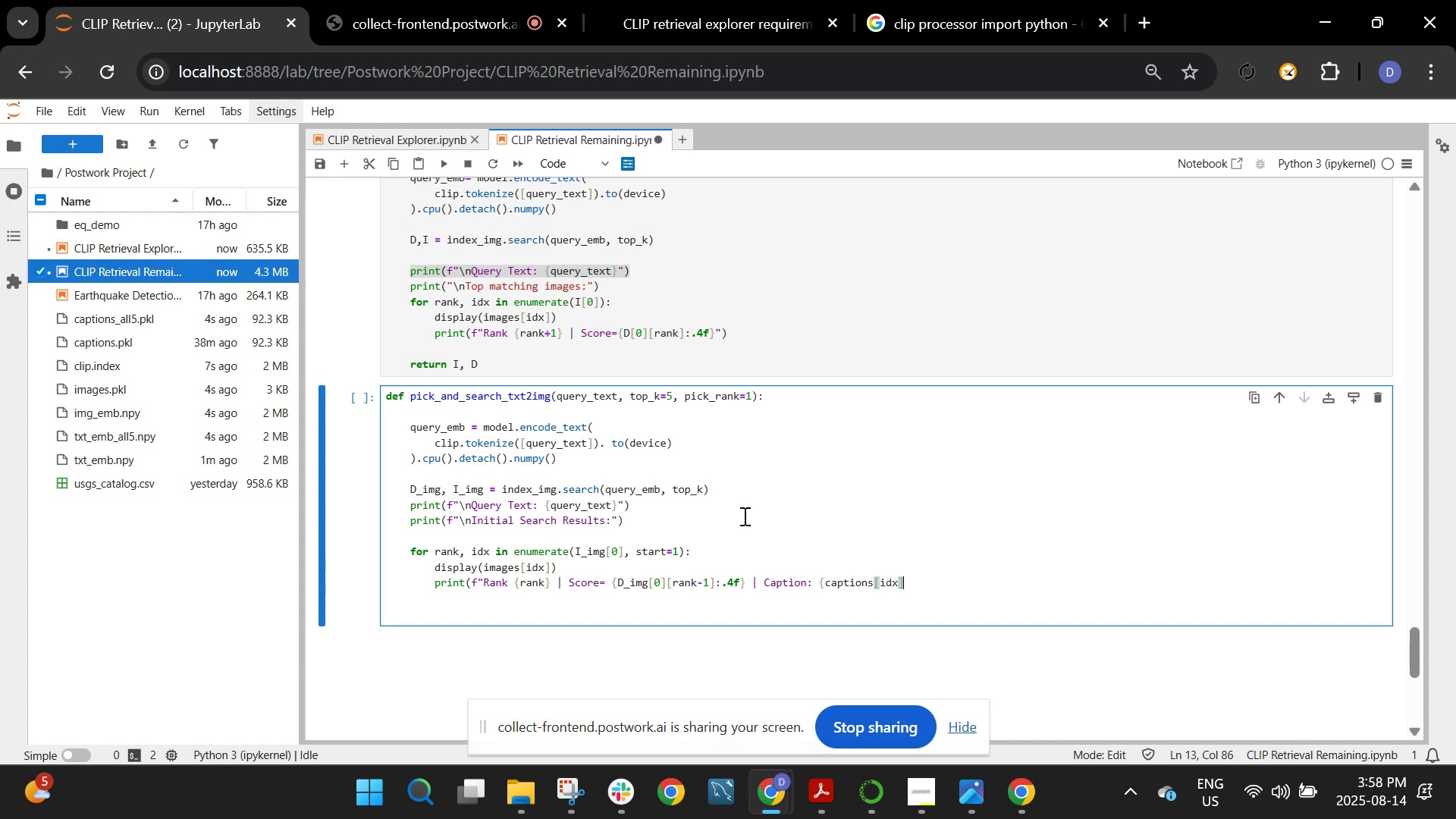 
key(Shift+BracketRight)
 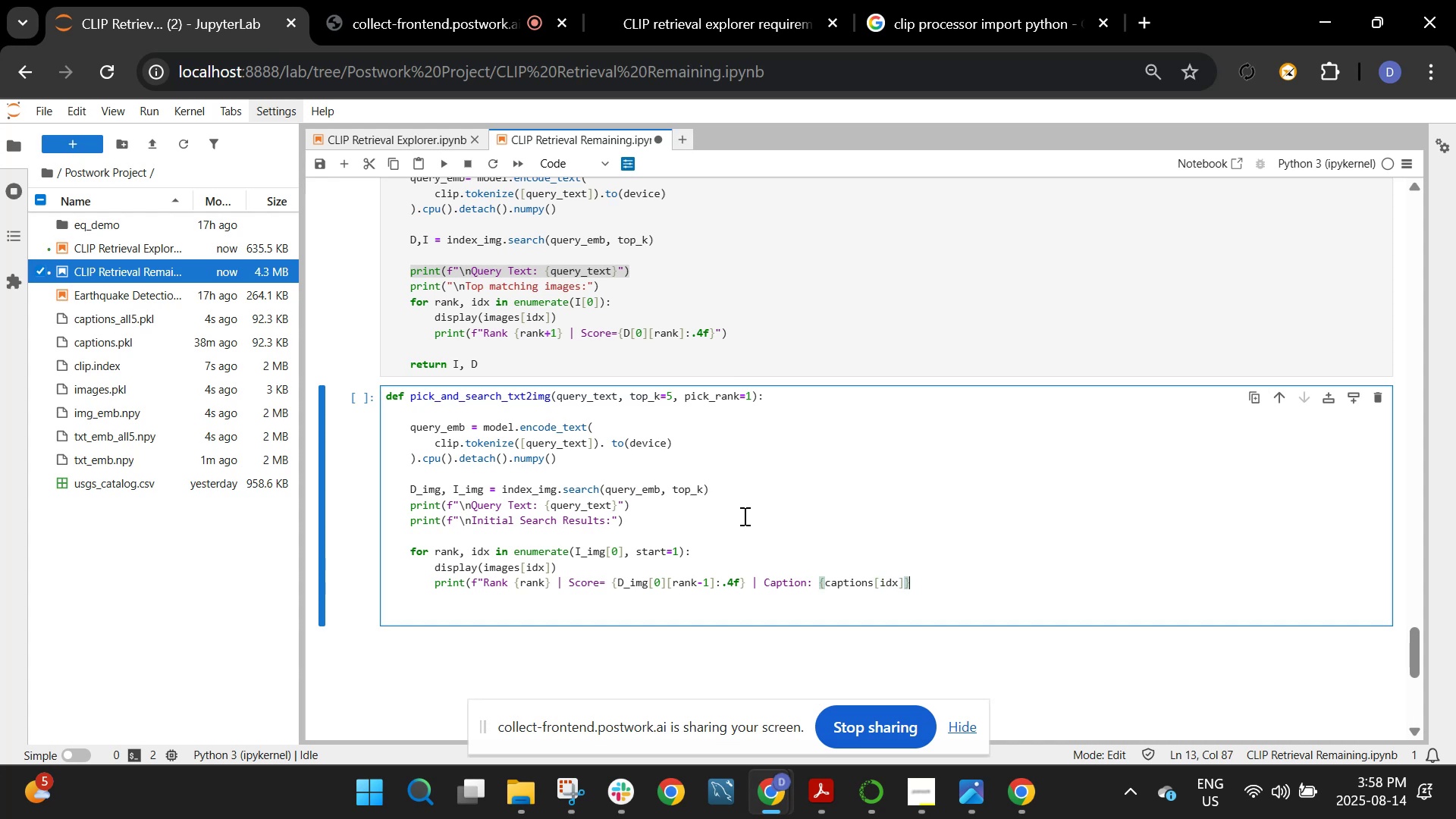 
key(Shift+Quote)
 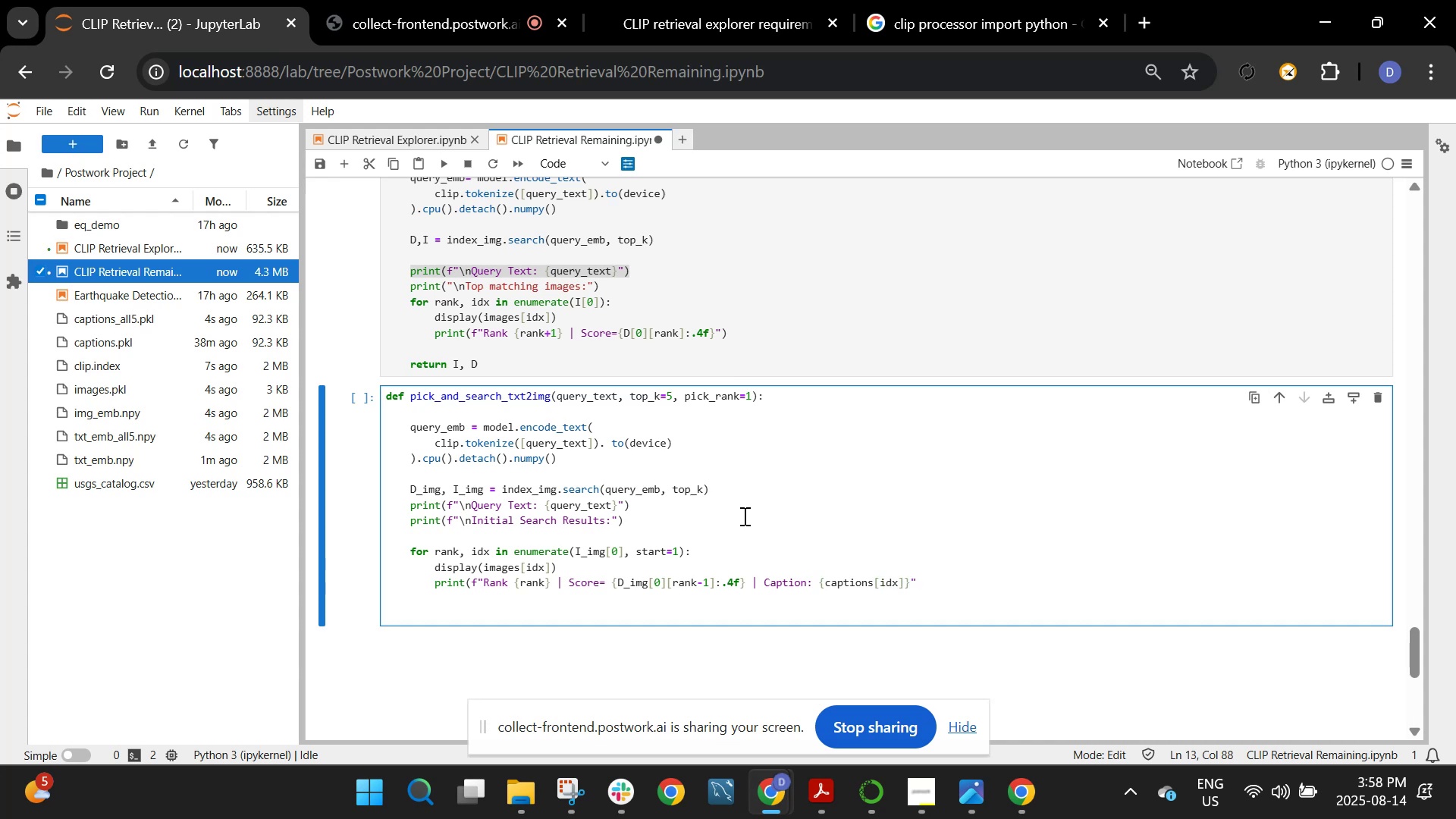 
key(Shift+0)
 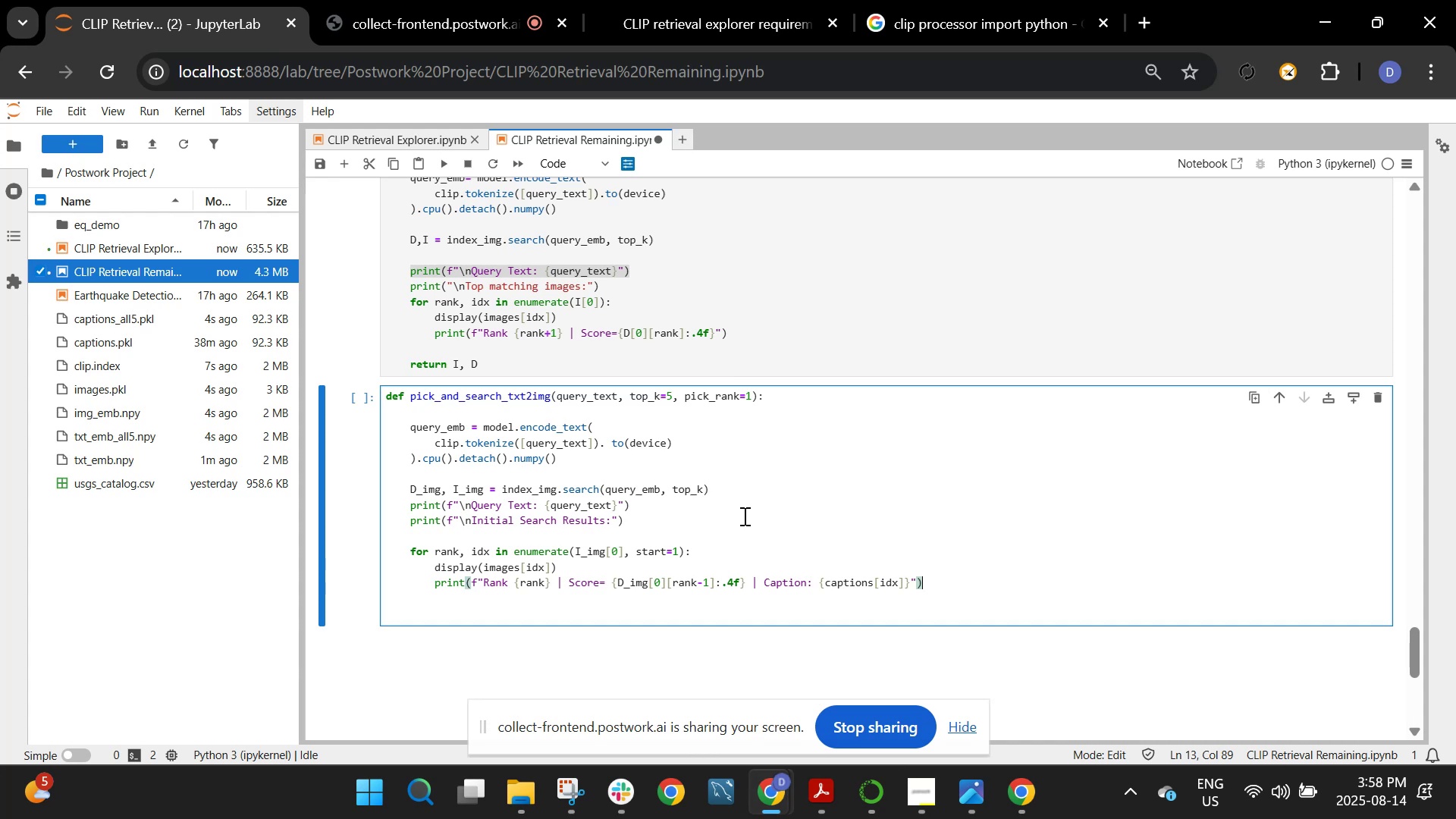 
wait(6.89)
 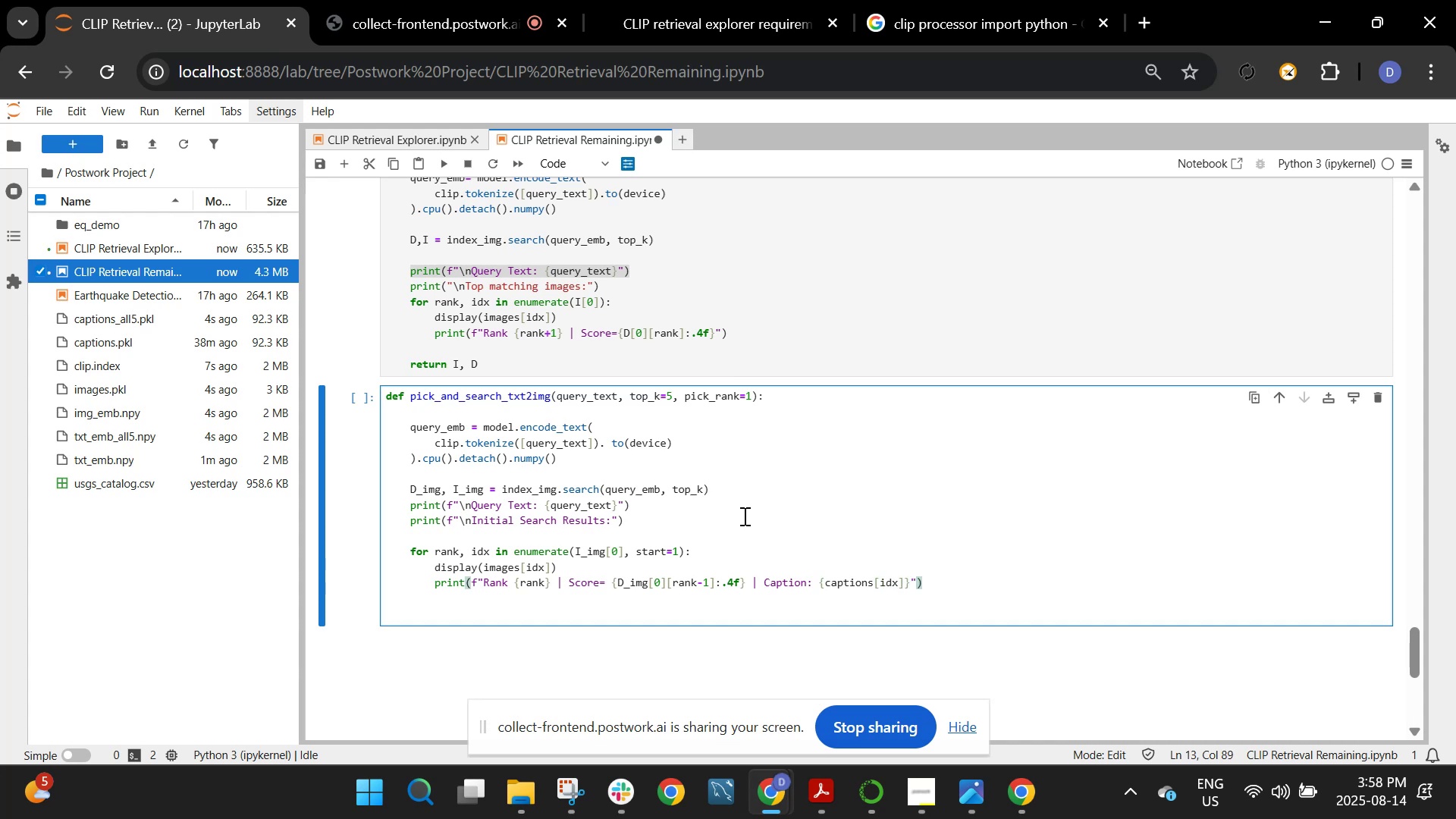 
key(Shift+ShiftRight)
 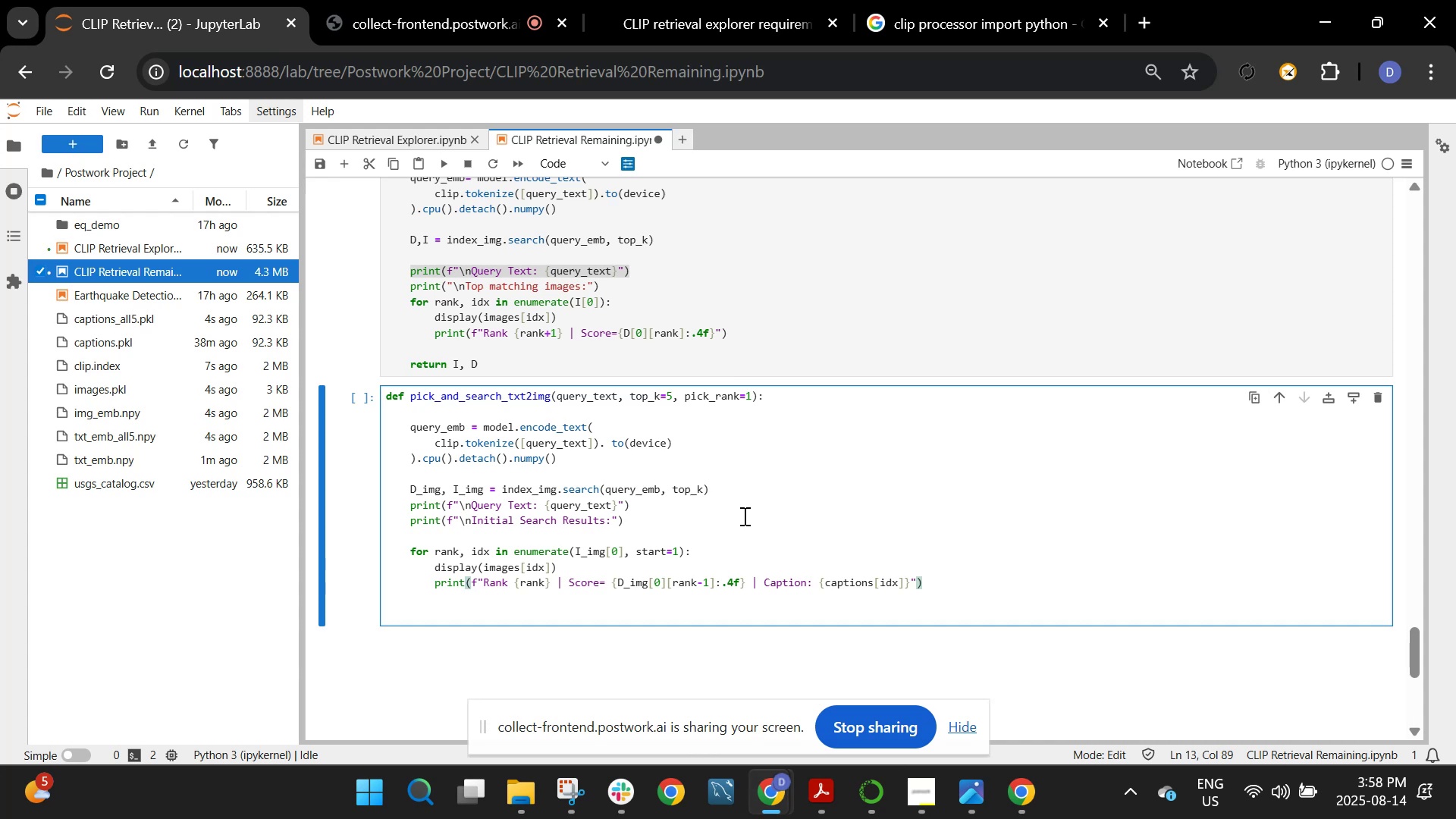 